 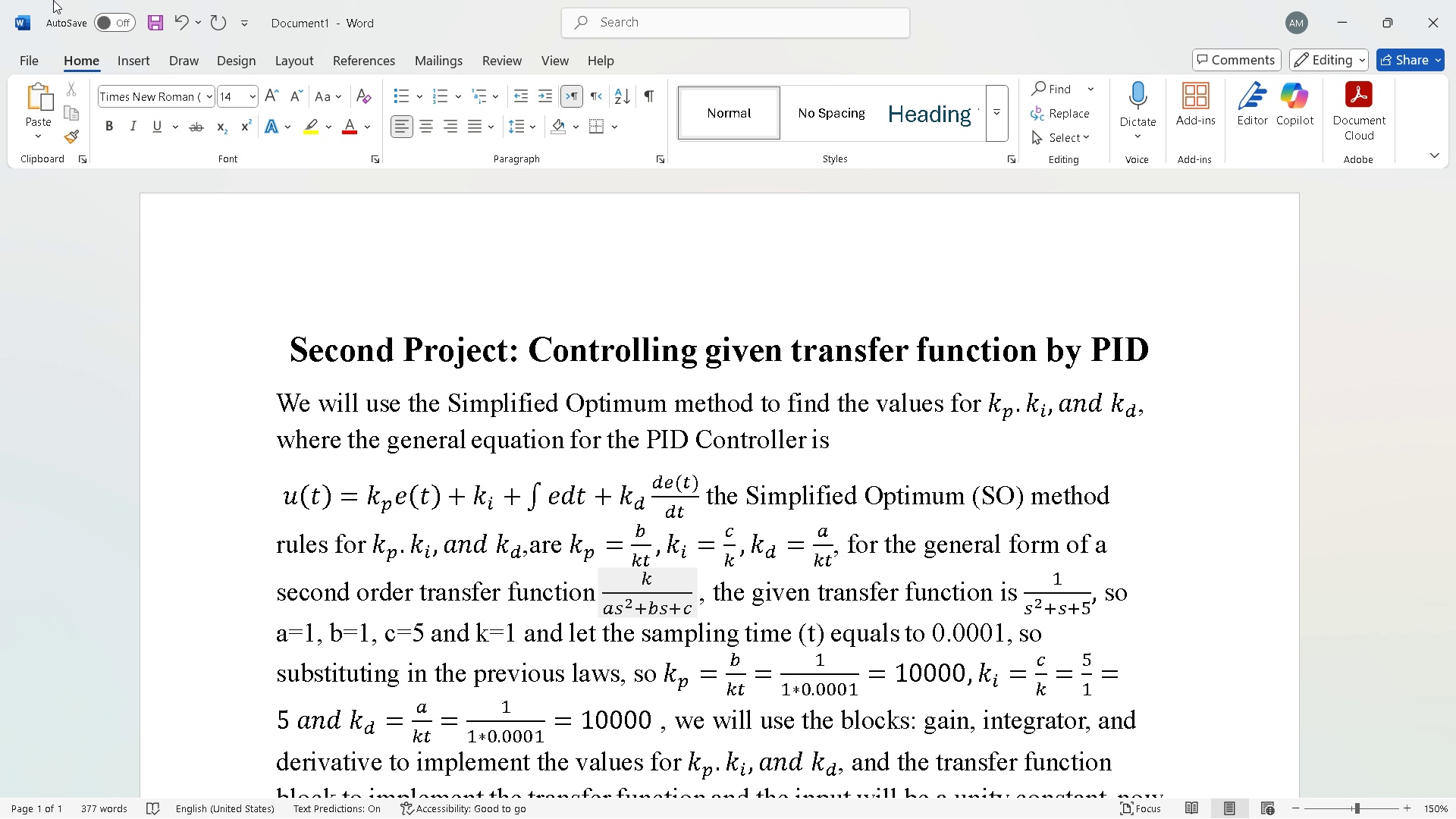 
left_click([43, 53])
 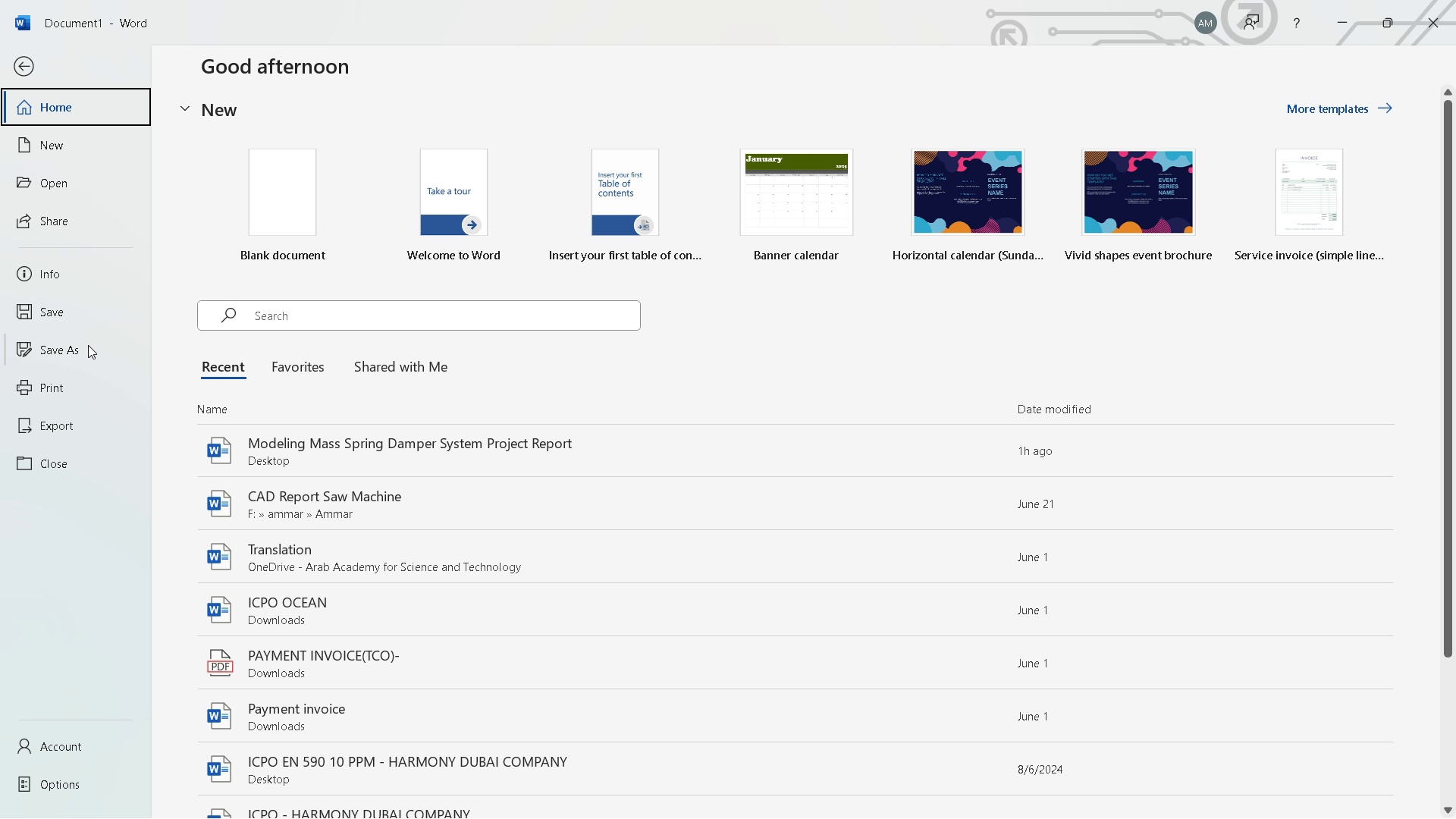 
left_click([88, 345])
 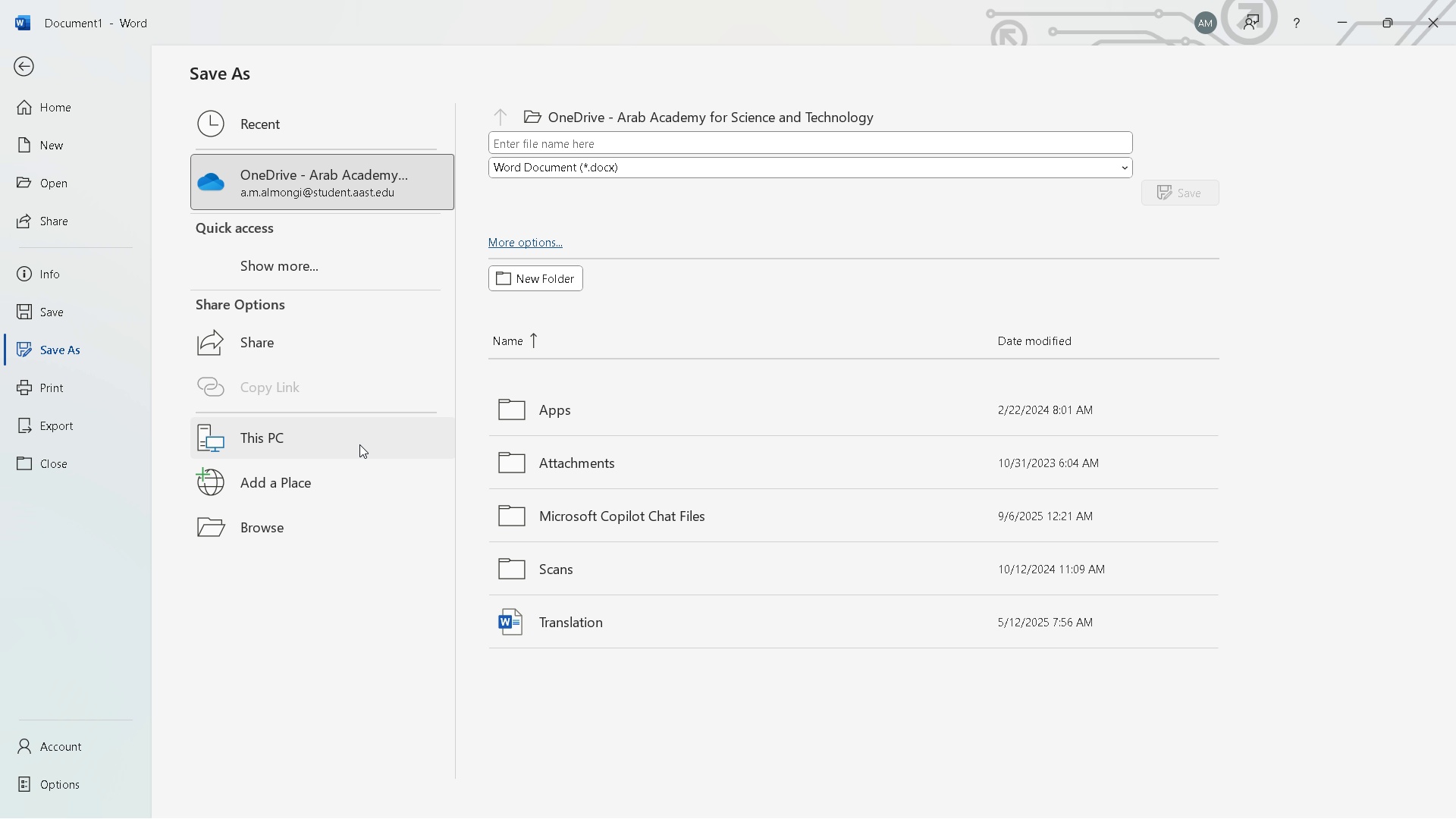 
left_click([359, 444])
 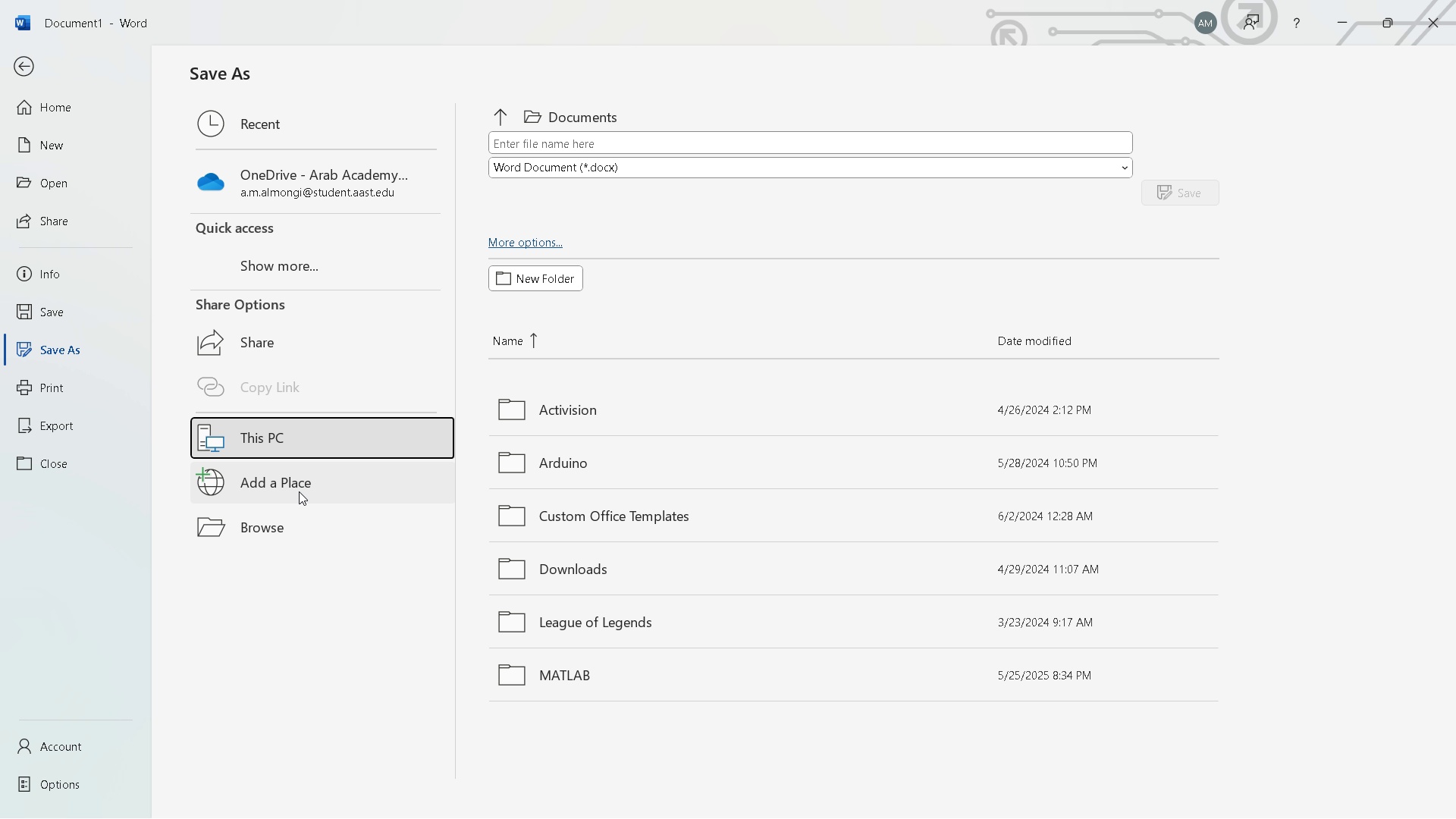 
left_click([304, 515])
 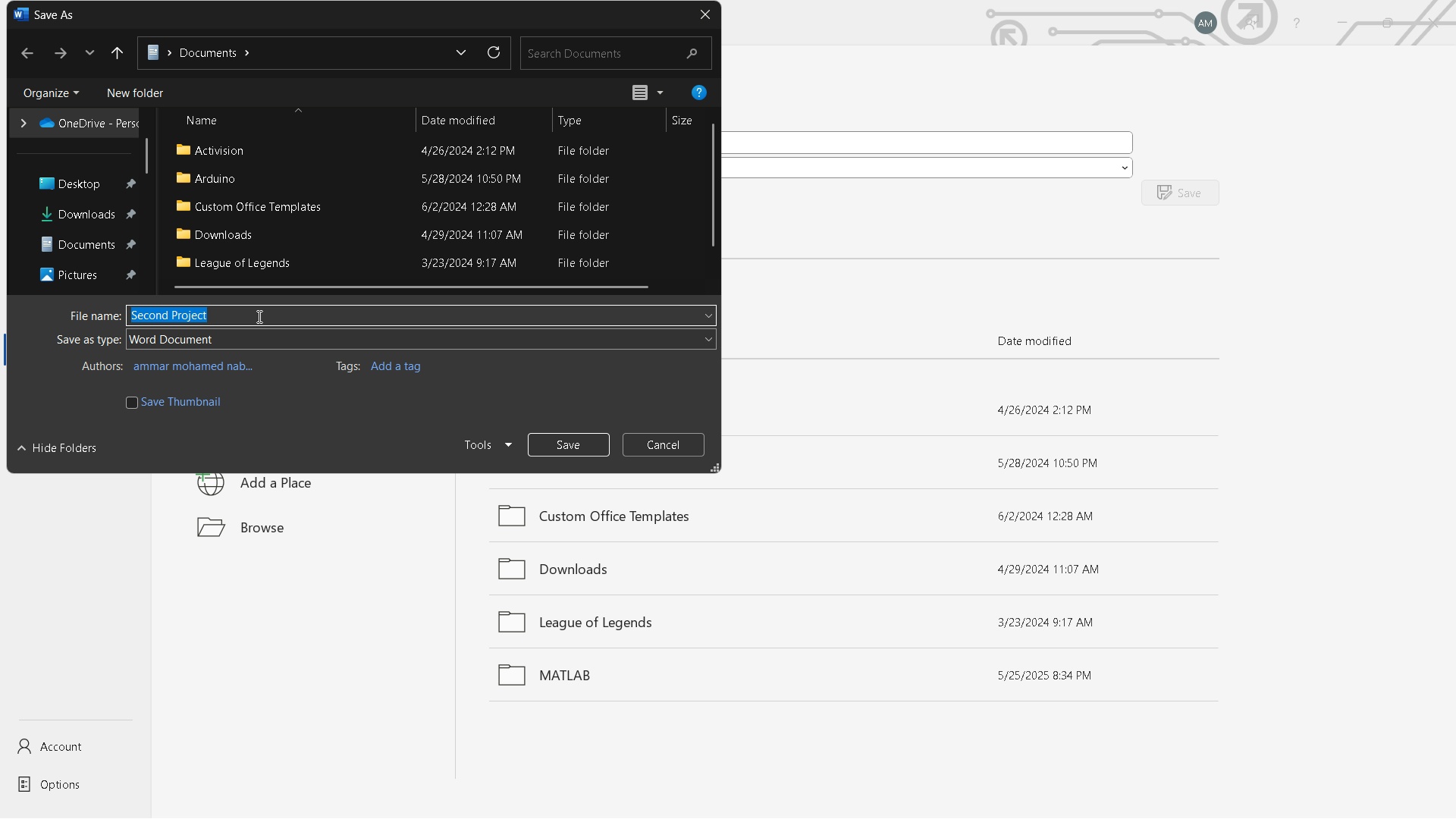 
wait(7.63)
 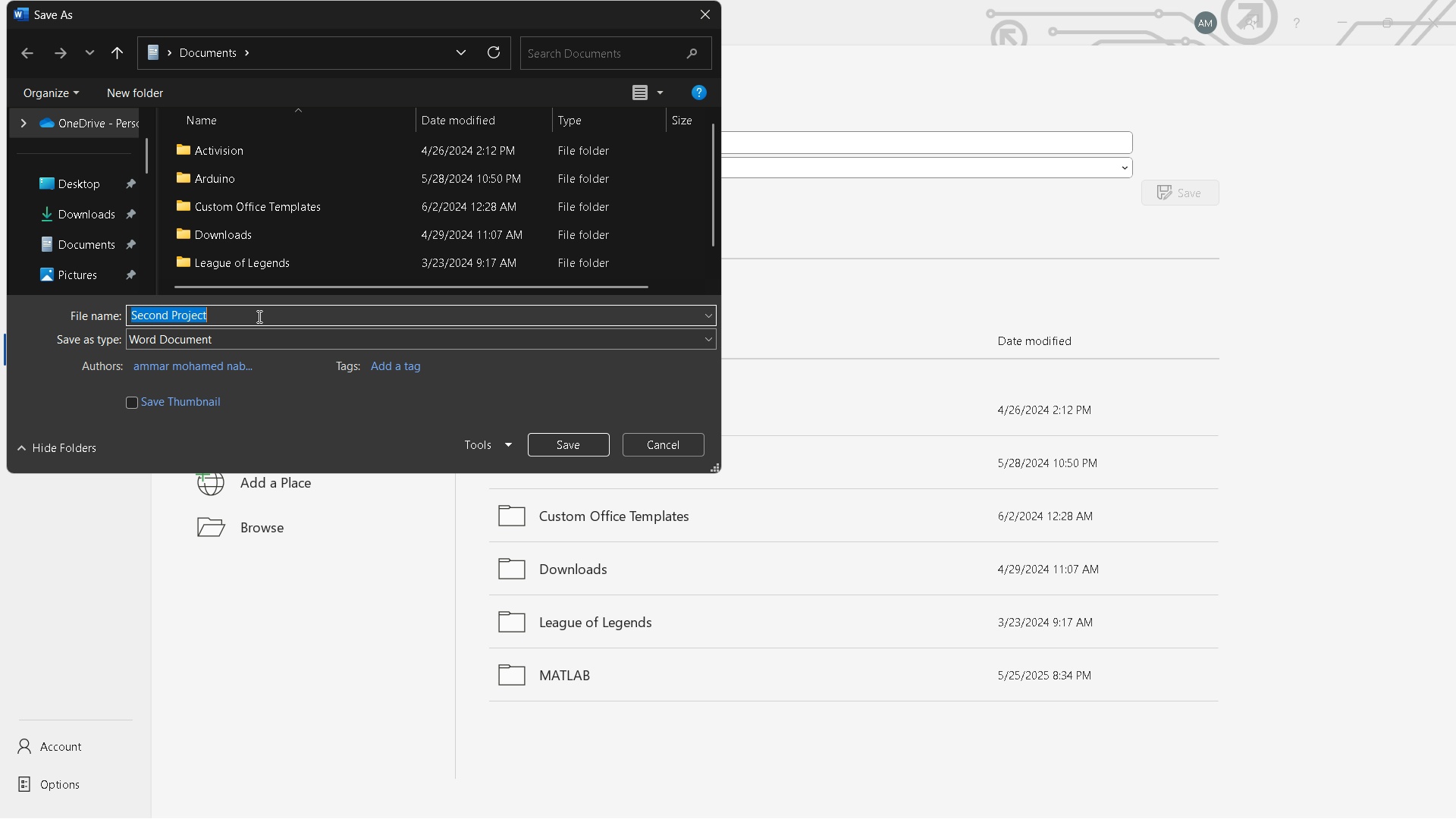 
left_click([258, 316])
 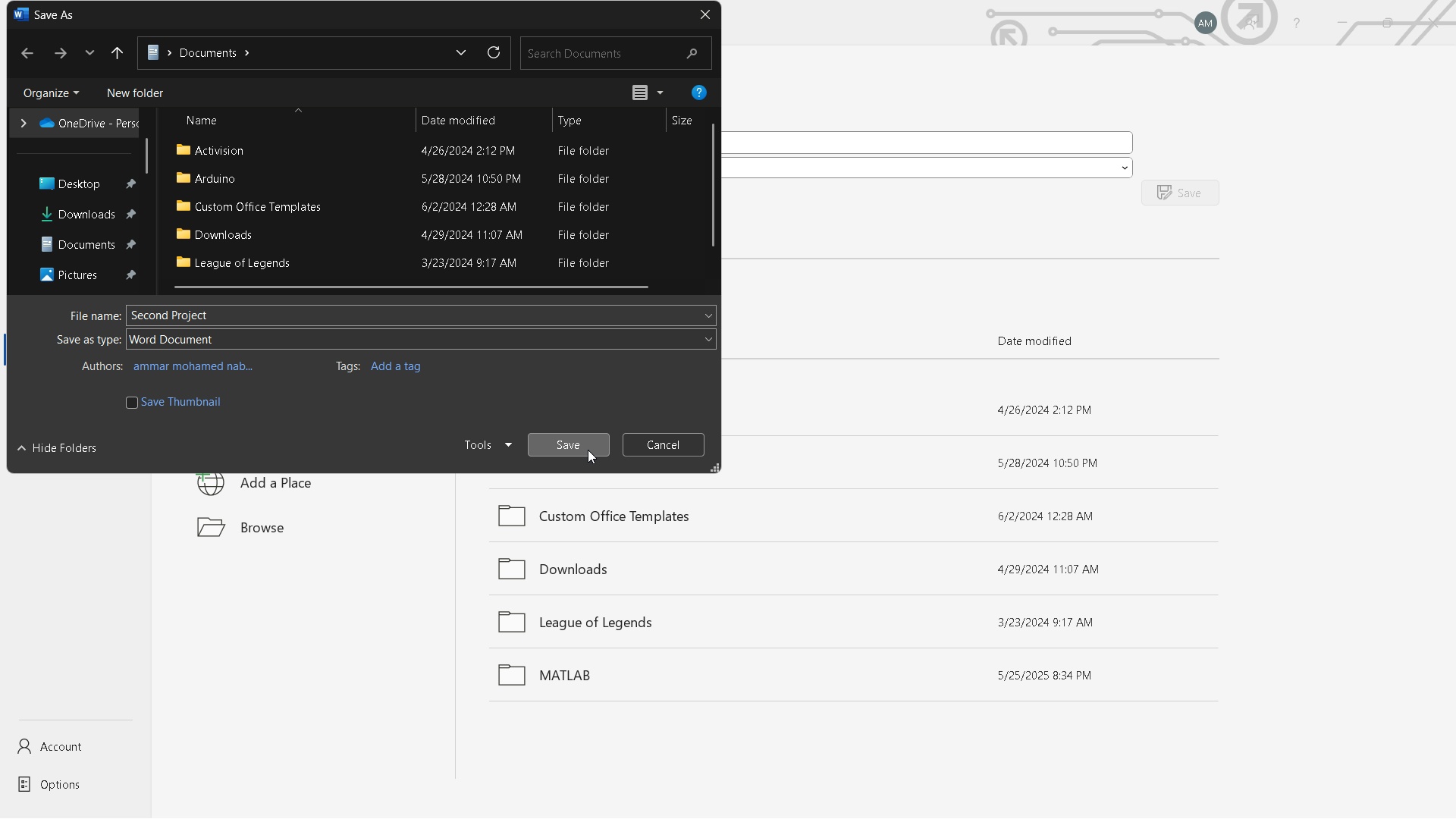 
left_click([588, 450])
 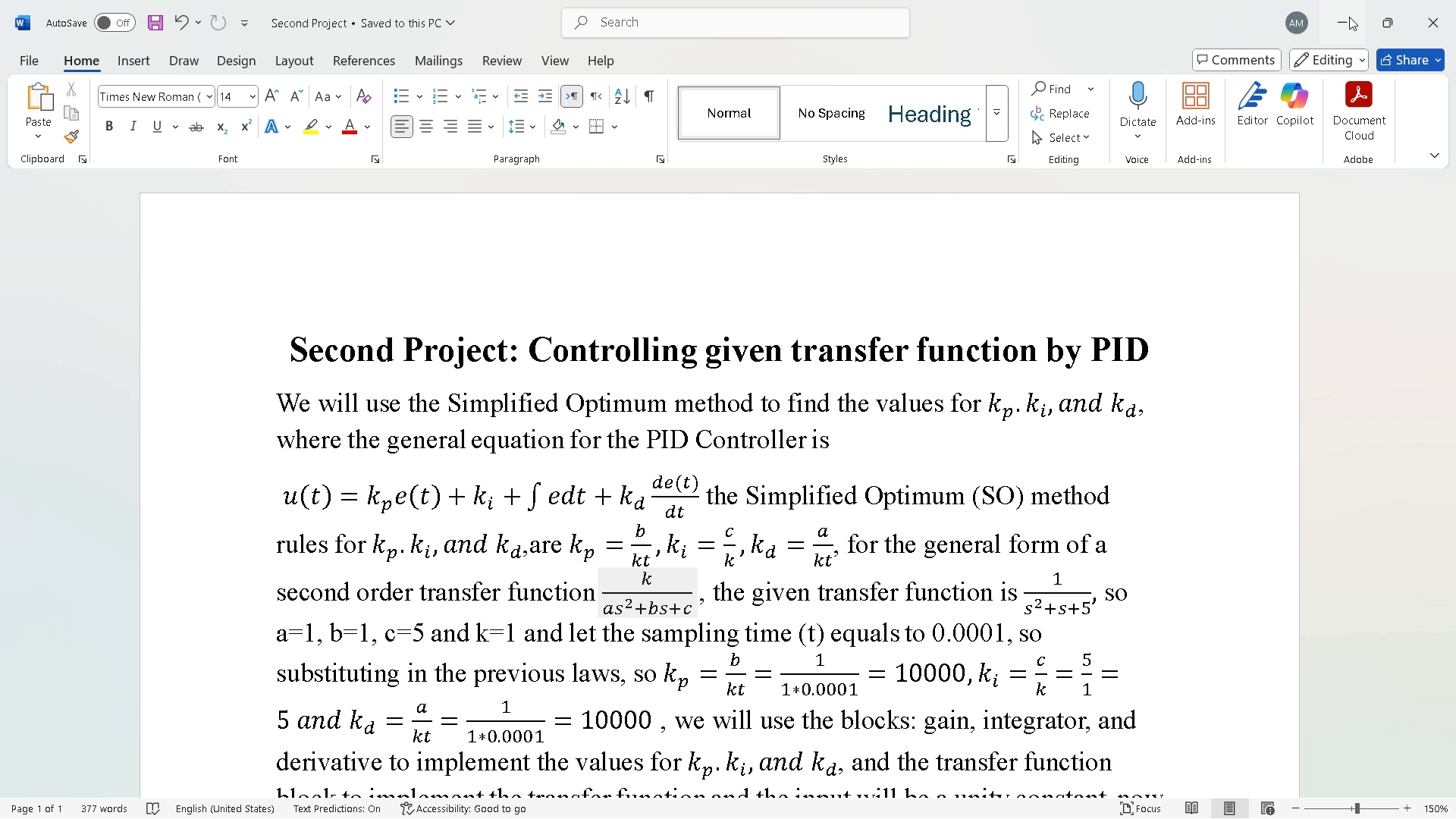 
left_click([1349, 17])
 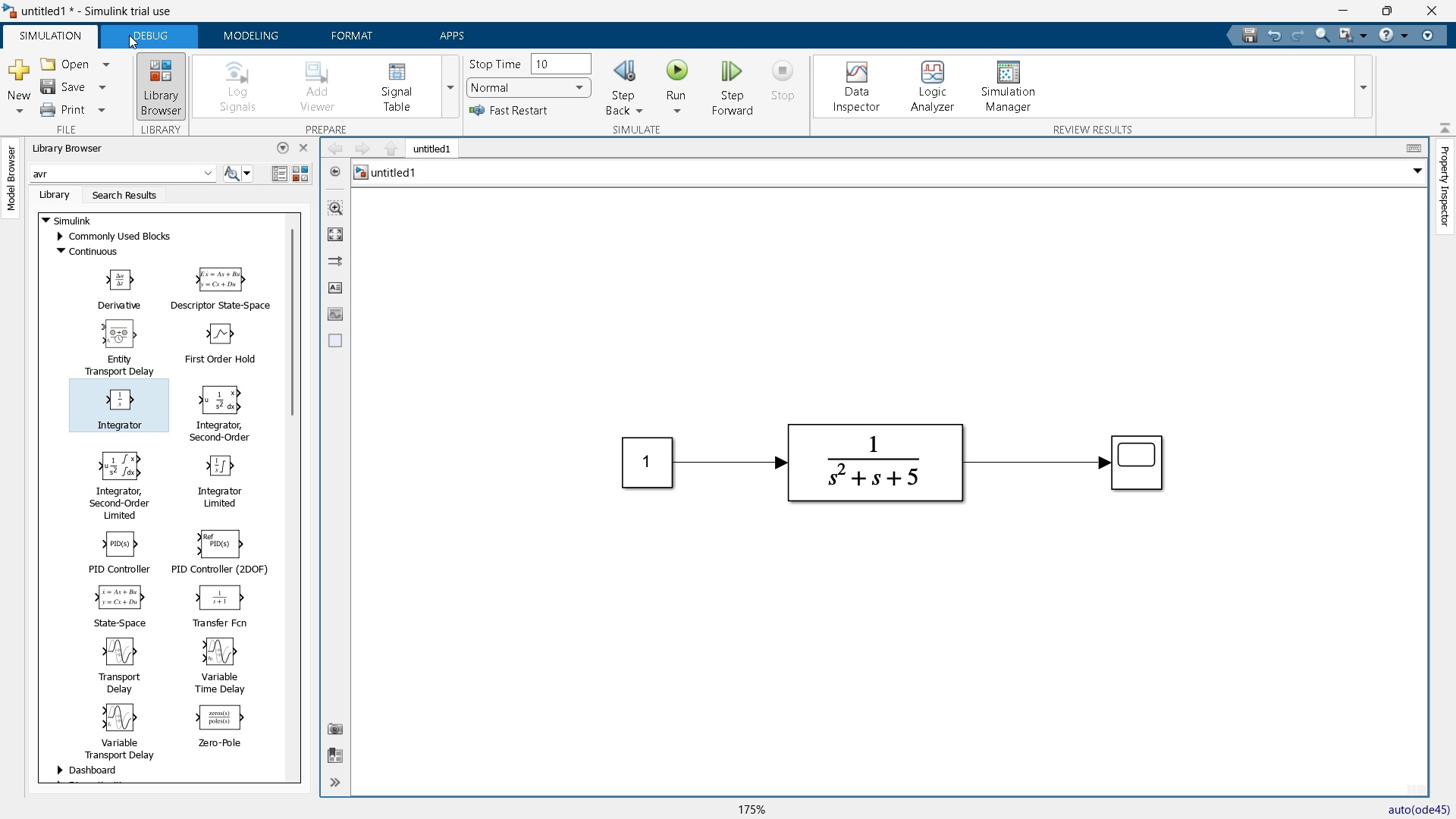 
scroll: coordinate [968, 560], scroll_direction: down, amount: 2.0
 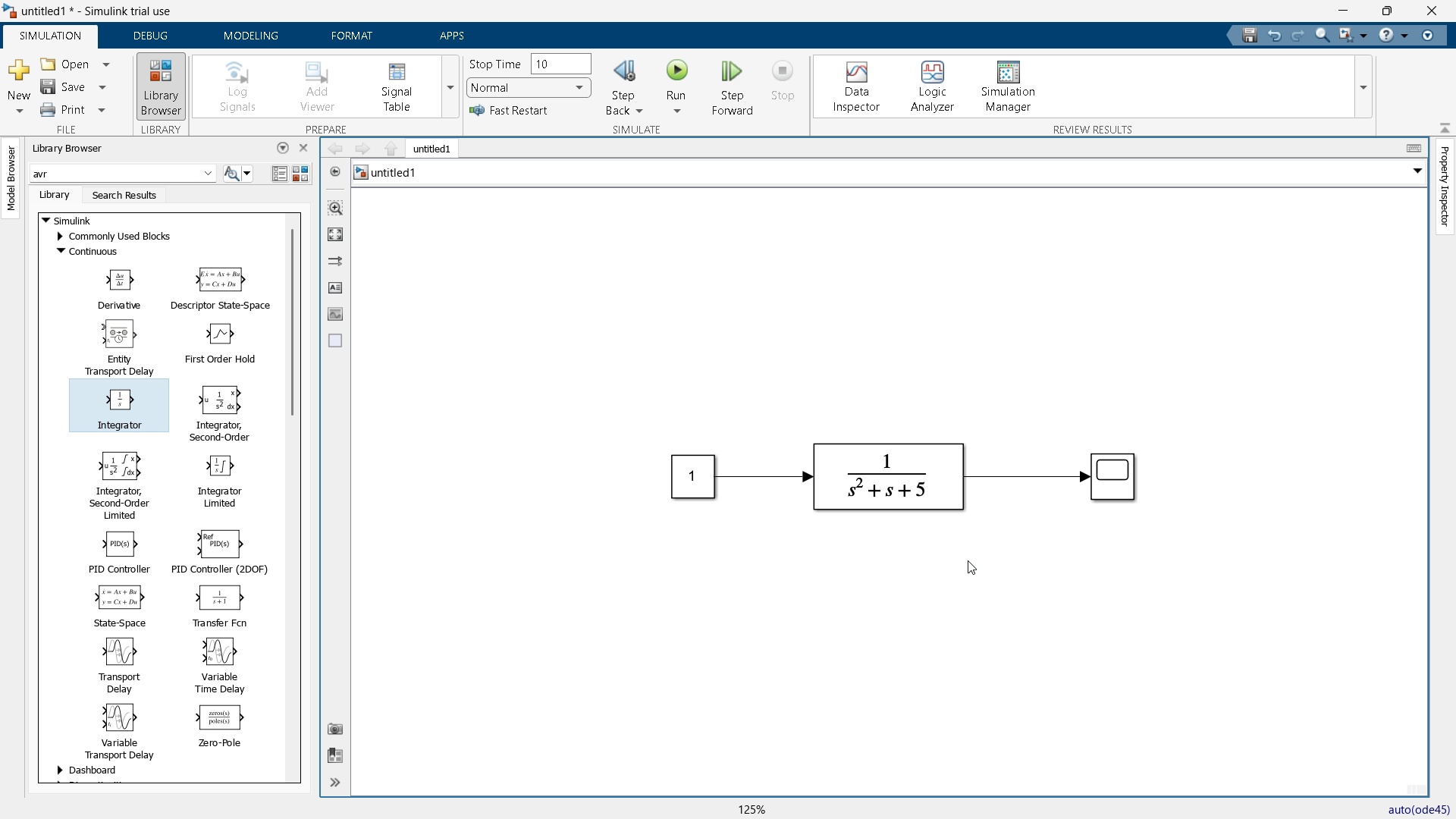 
scroll: coordinate [968, 560], scroll_direction: up, amount: 2.0
 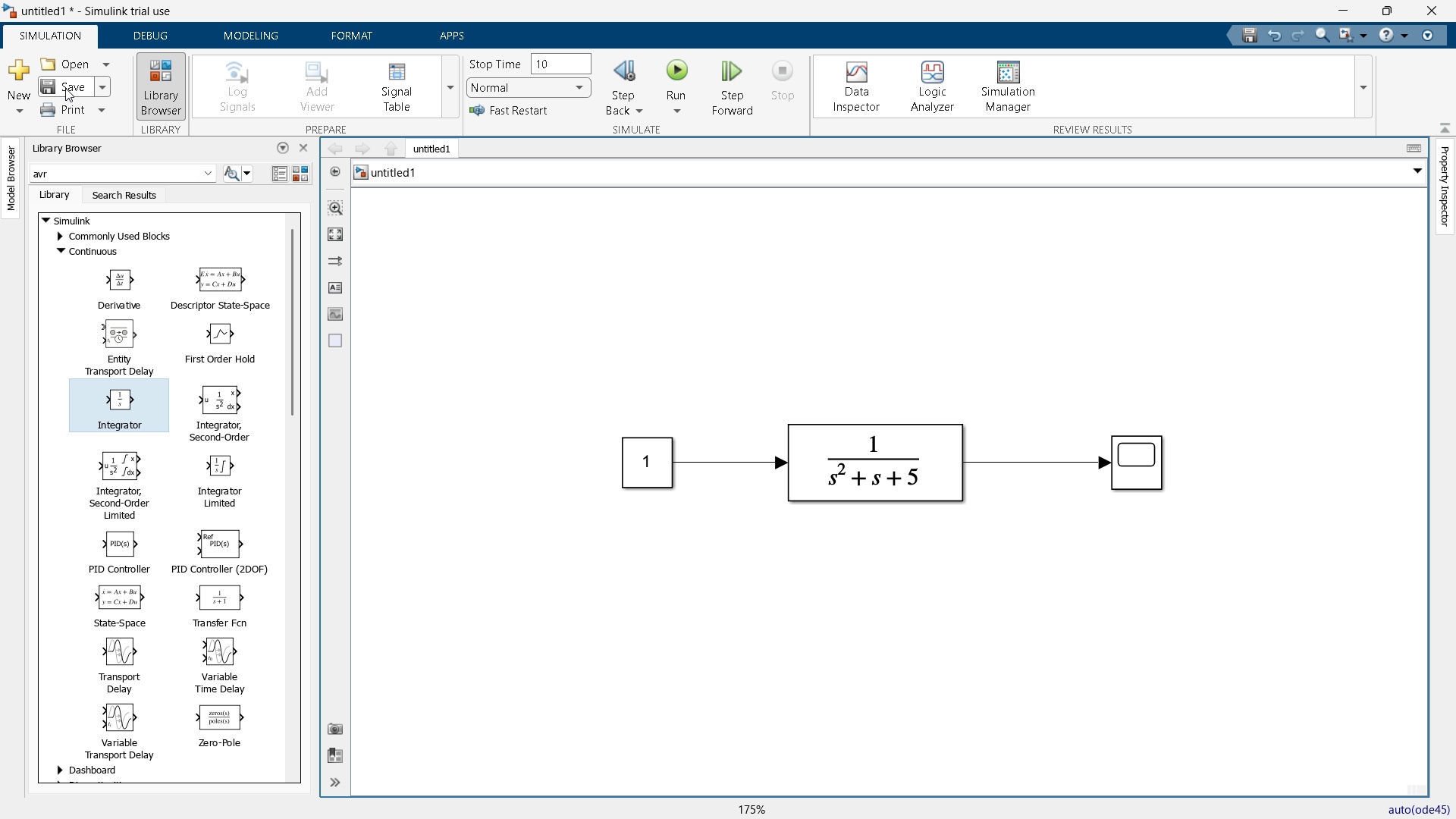 
left_click([65, 87])
 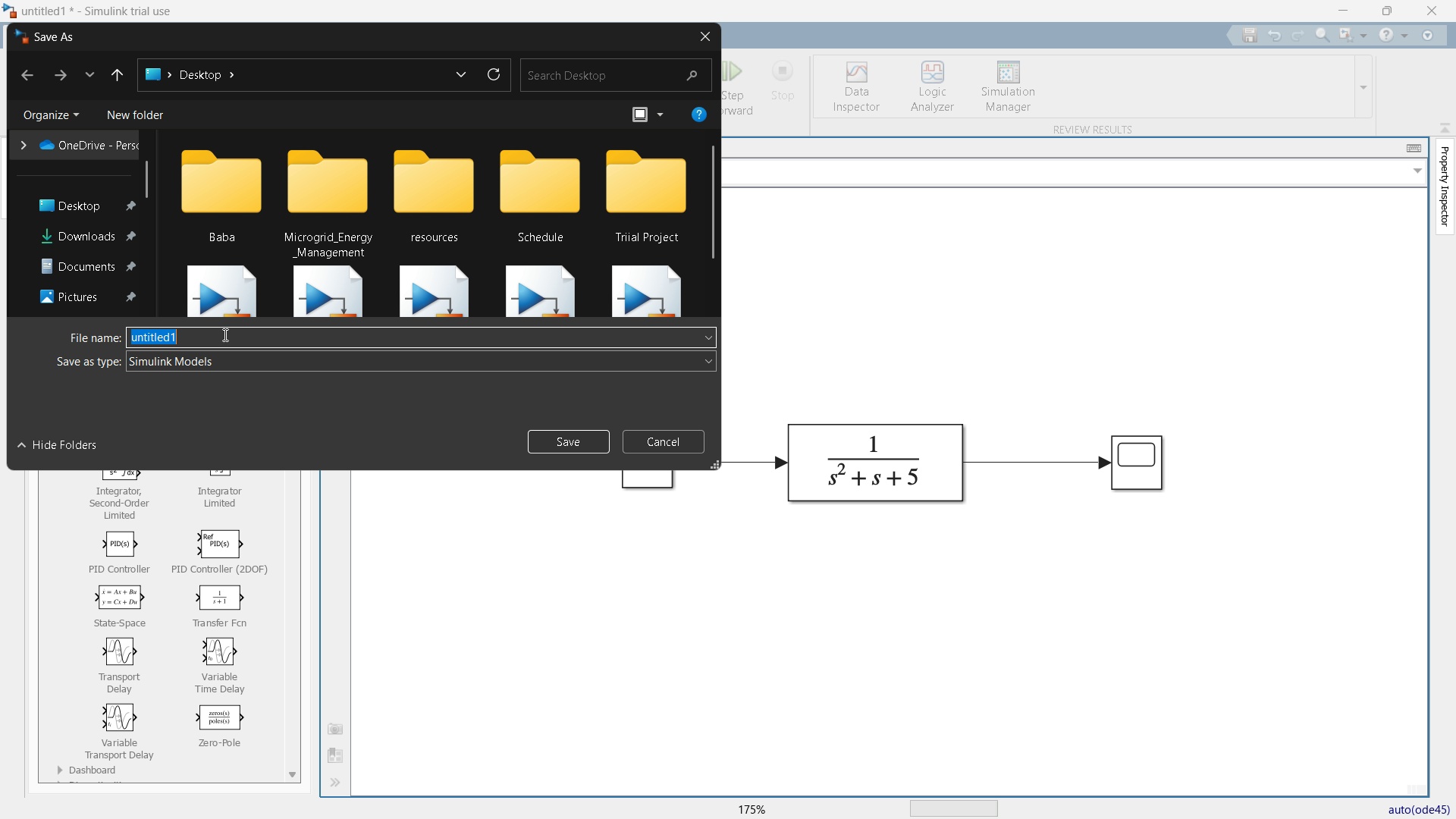 
type(UnControlledSystem)